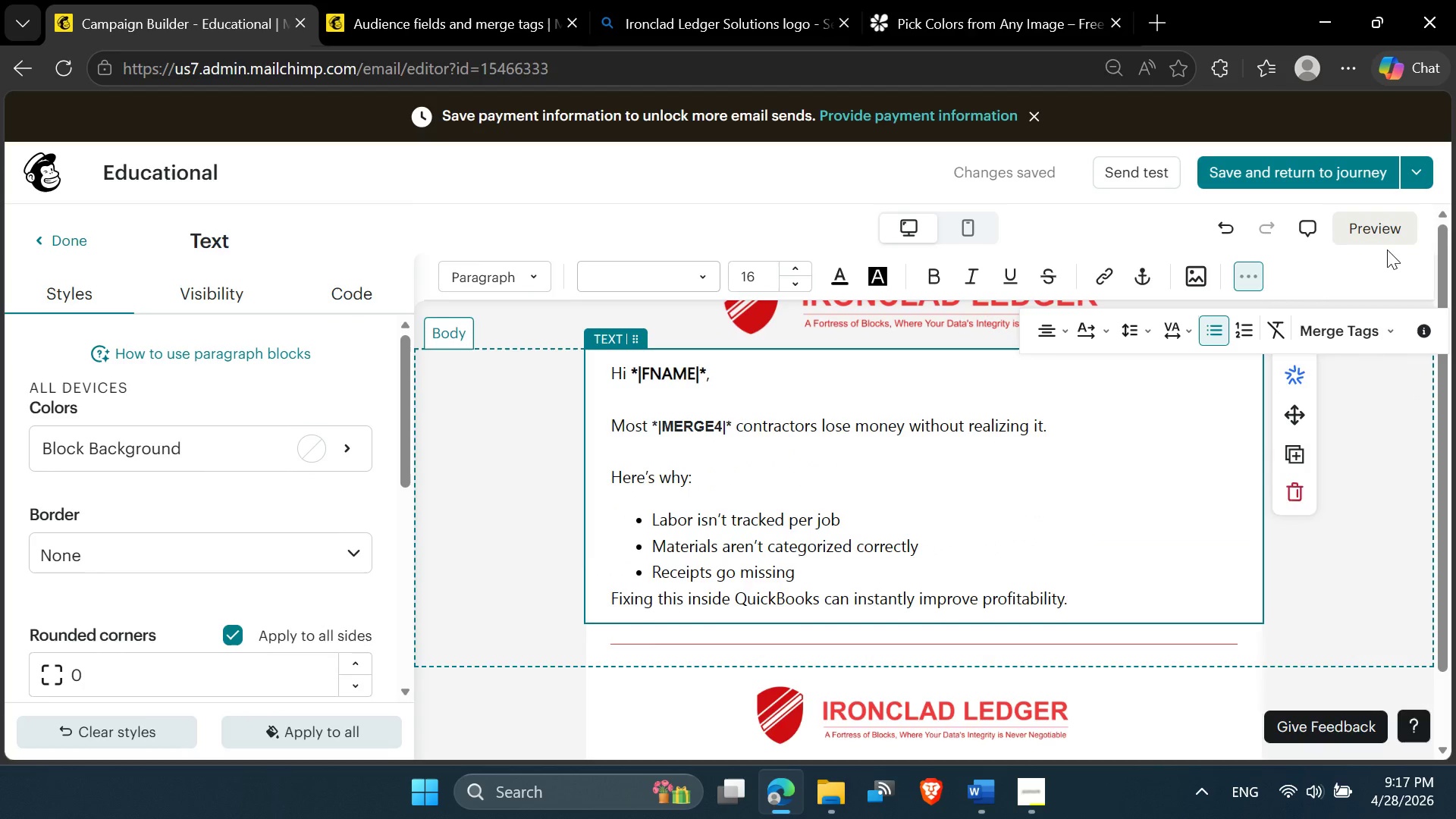 
left_click([1389, 243])
 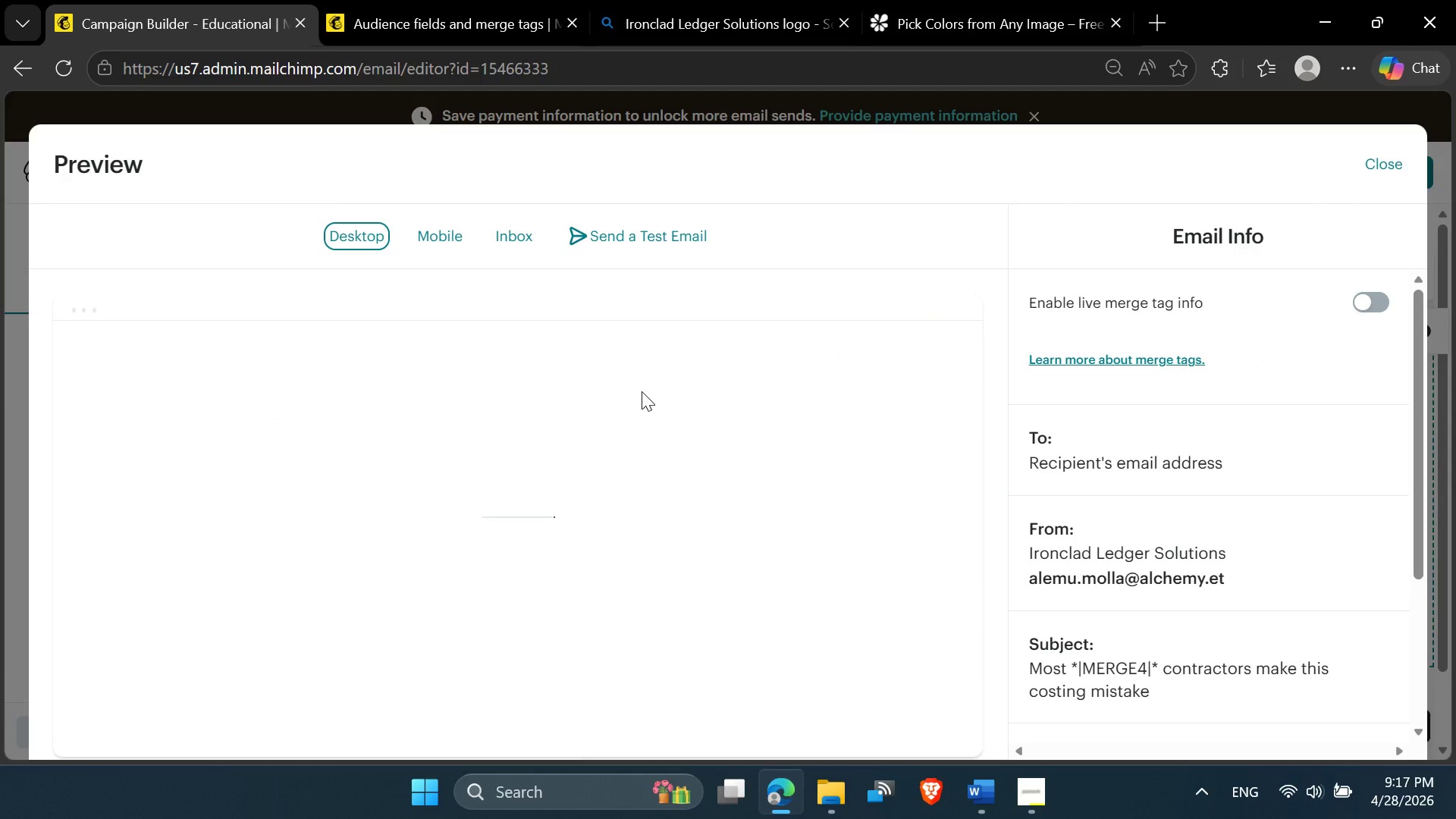 
scroll: coordinate [535, 565], scroll_direction: up, amount: 2.0
 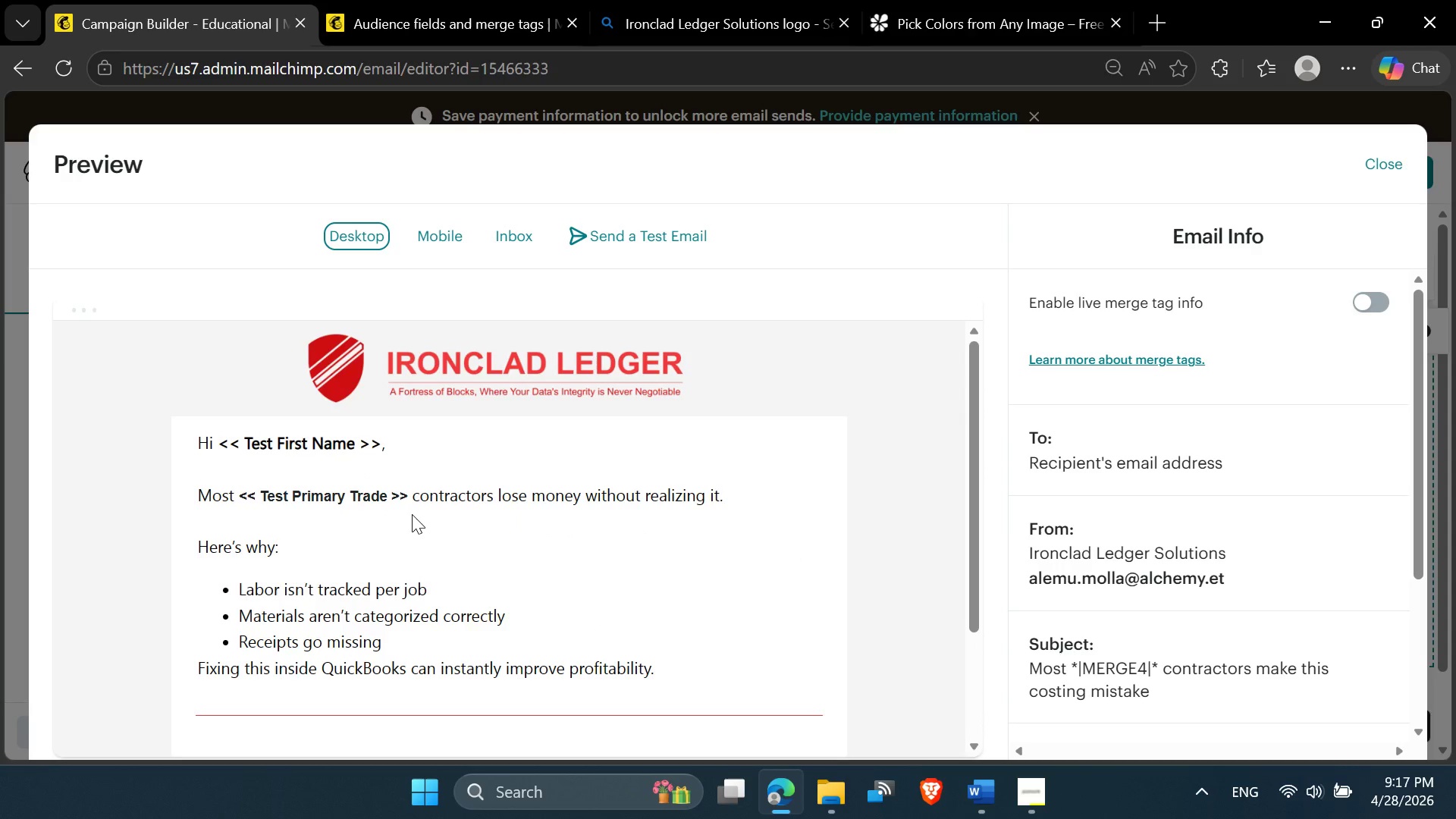 
scroll: coordinate [413, 513], scroll_direction: down, amount: 6.0
 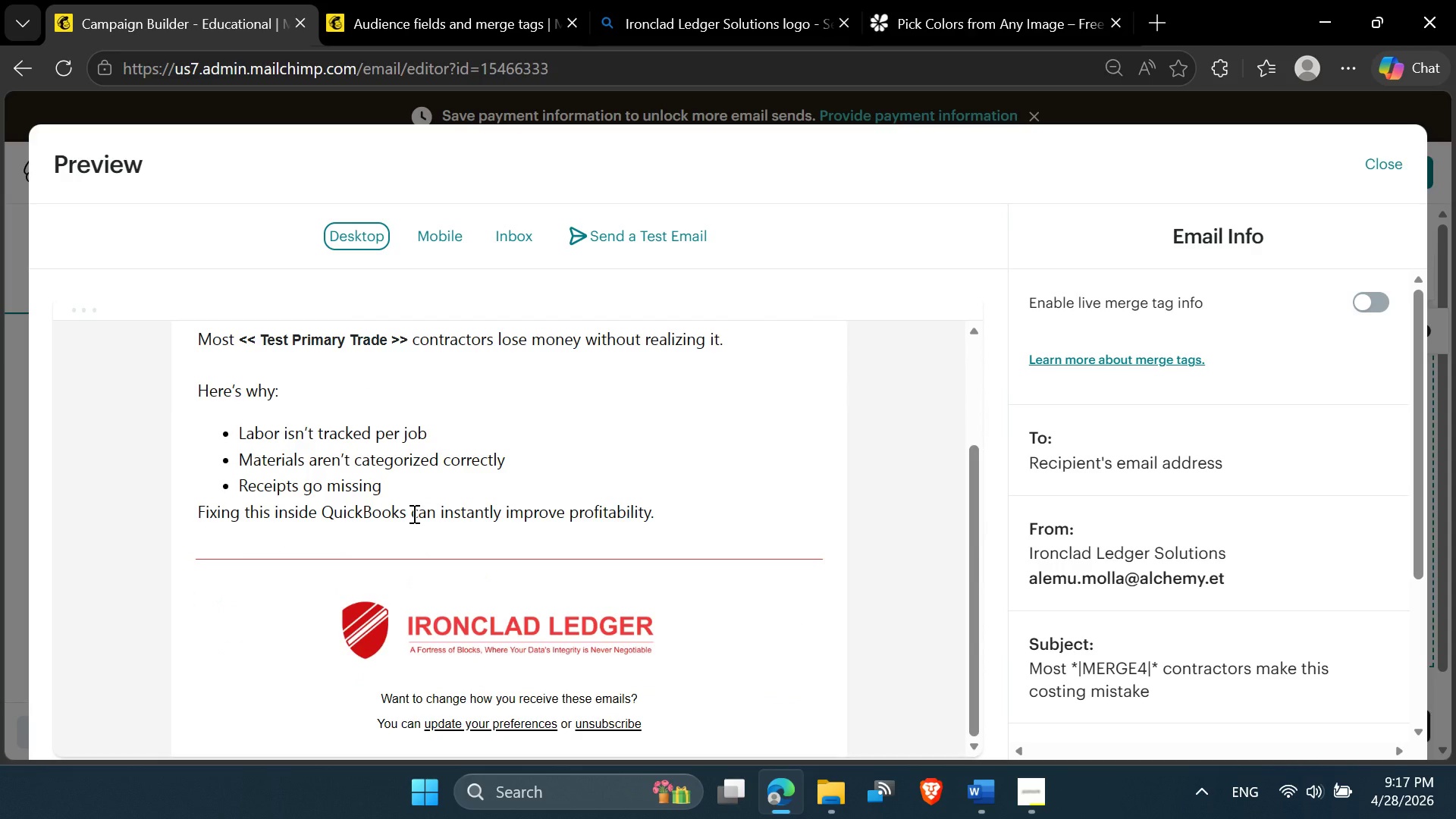 
scroll: coordinate [413, 513], scroll_direction: up, amount: 8.0
 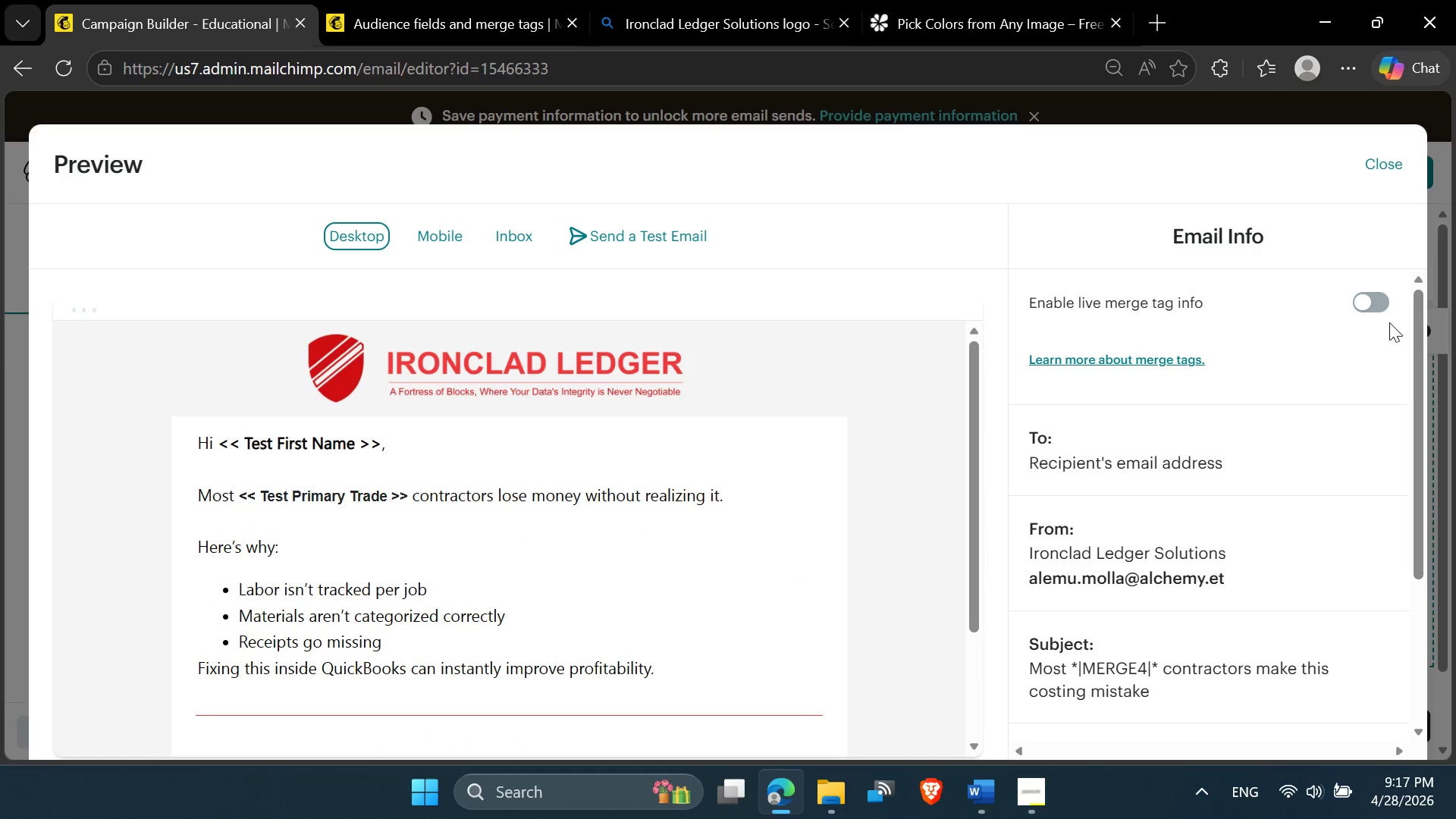 
left_click([1371, 297])
 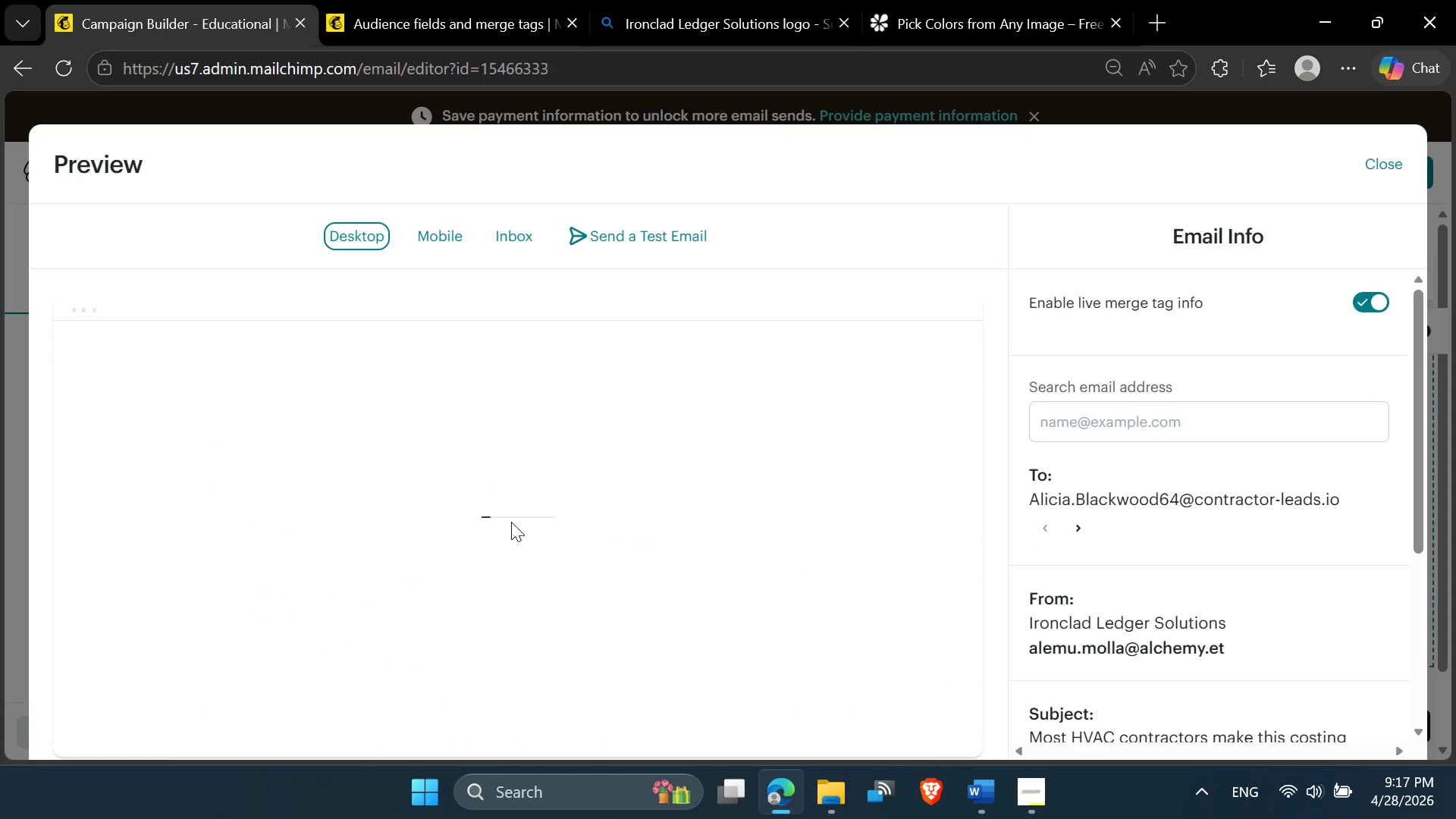 
scroll: coordinate [508, 517], scroll_direction: down, amount: 3.0
 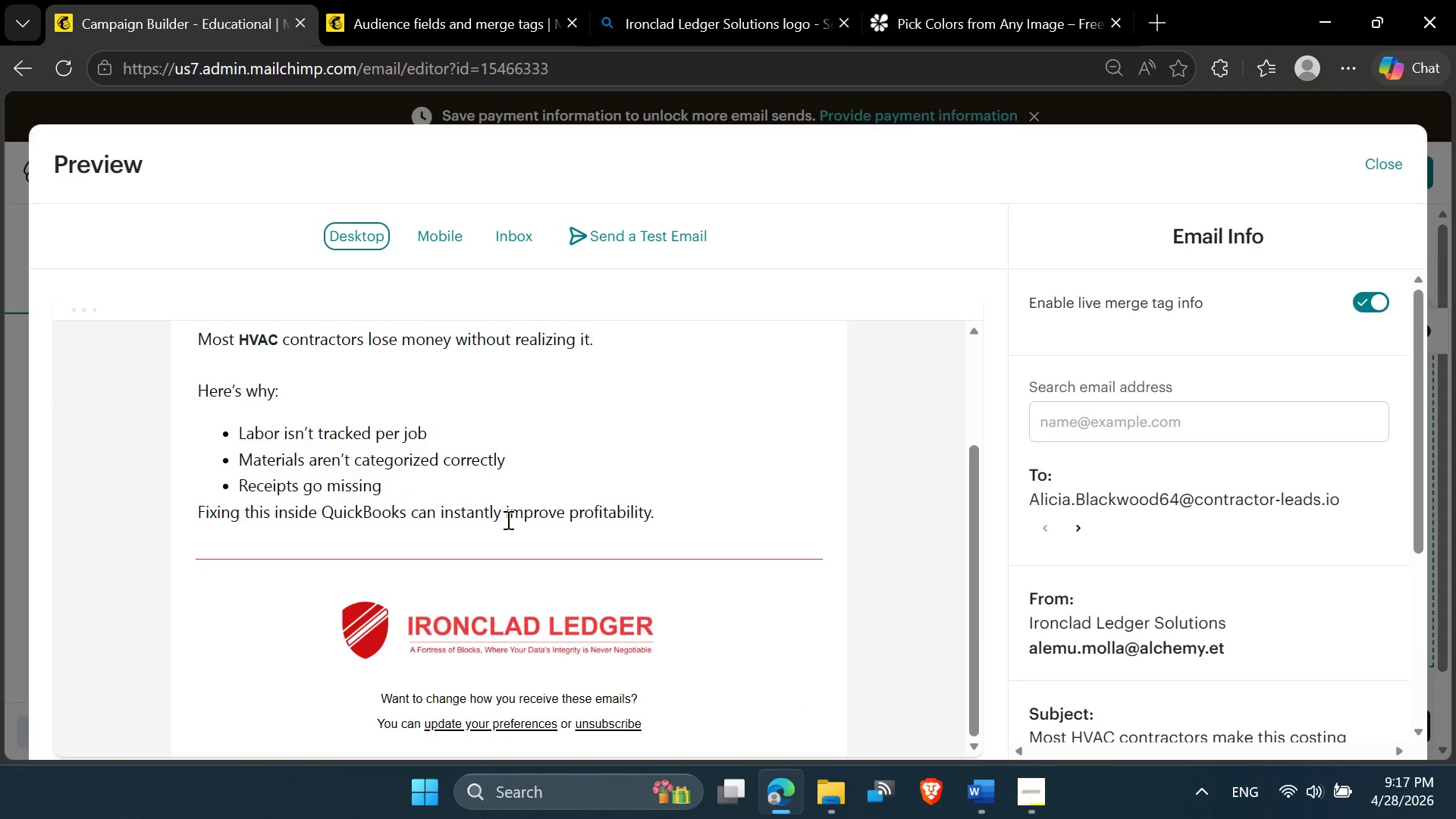 
scroll: coordinate [510, 513], scroll_direction: up, amount: 5.0
 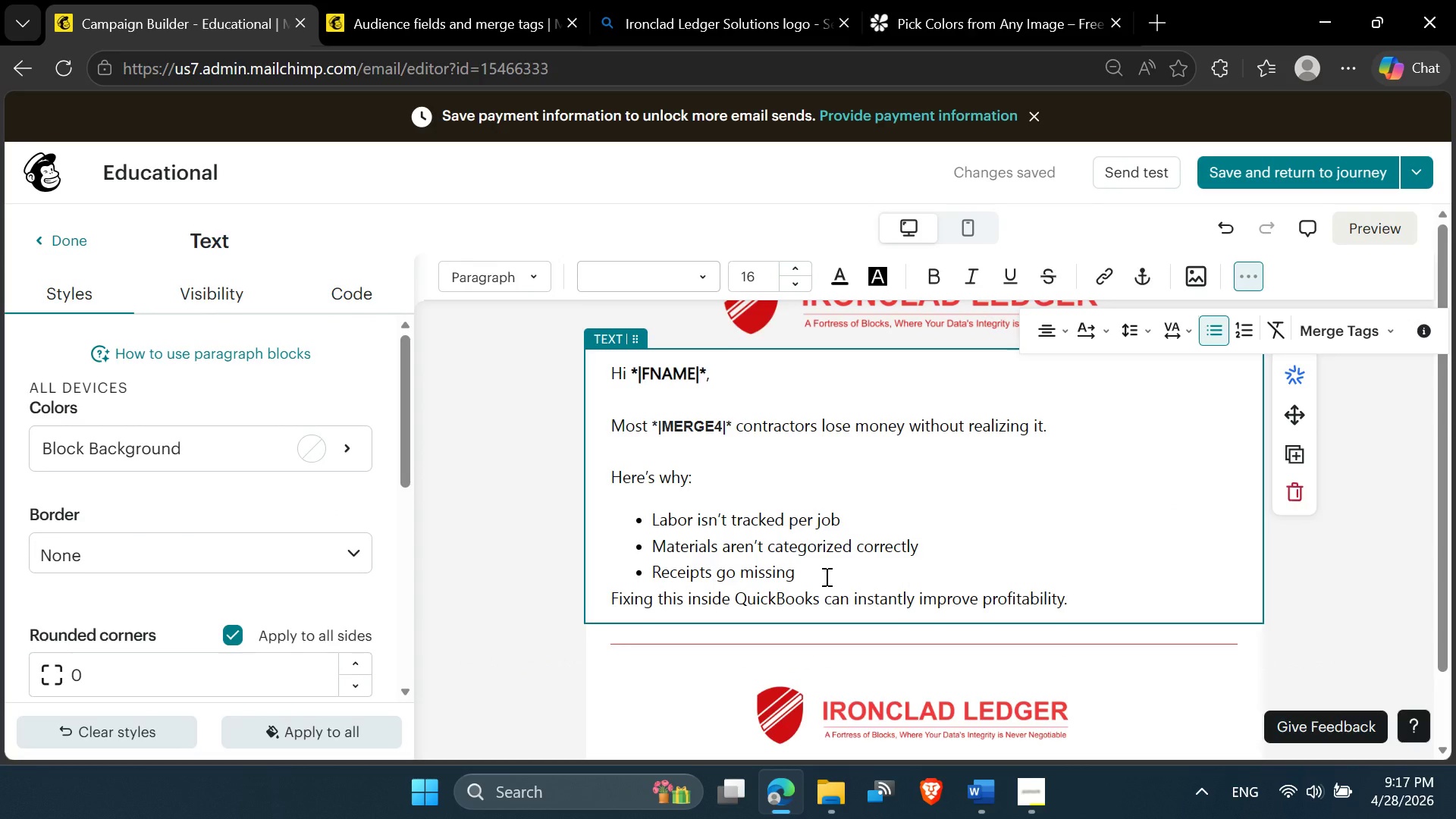 
key(Enter)
 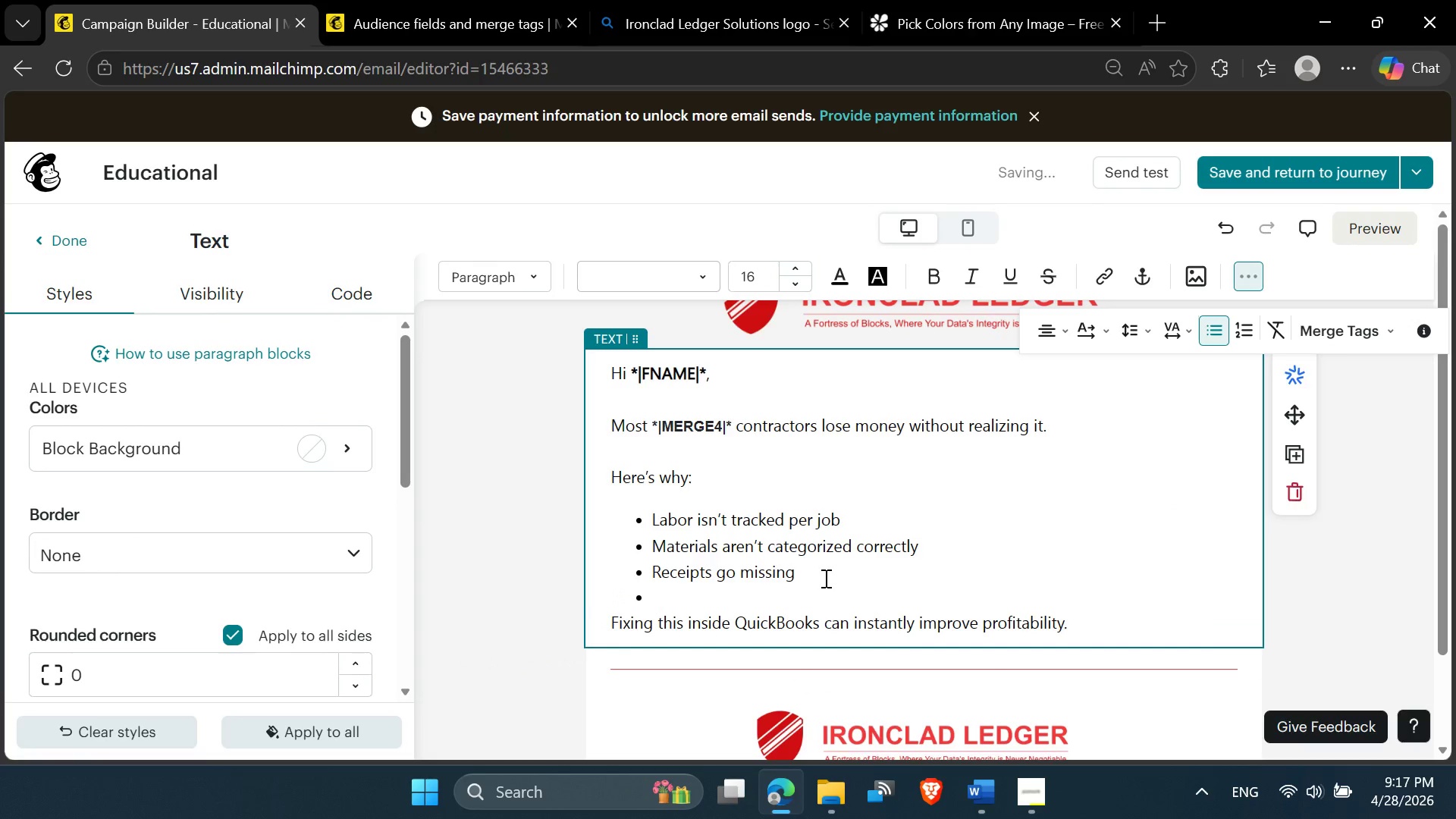 
key(Backspace)
 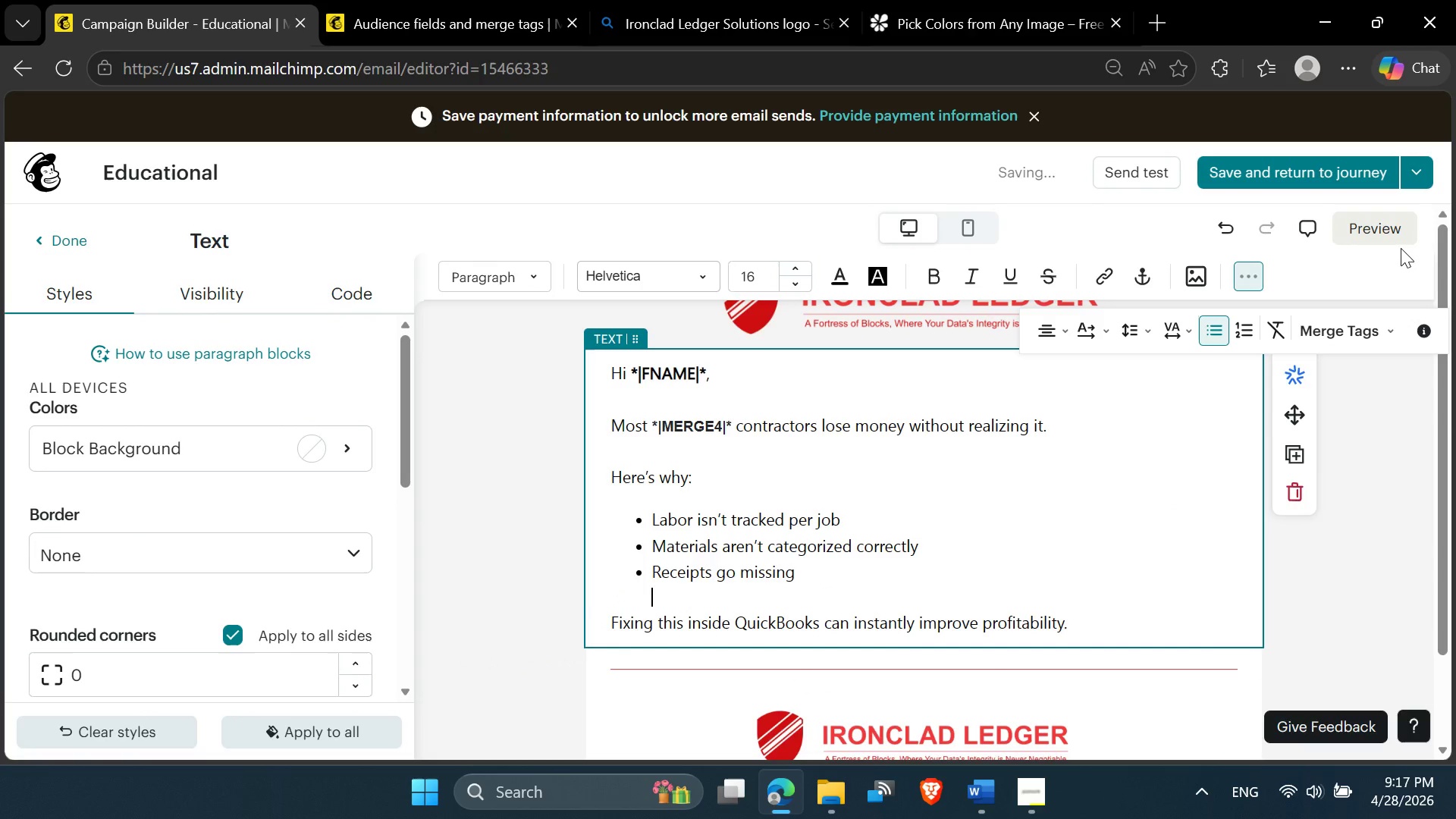 
left_click([1392, 238])
 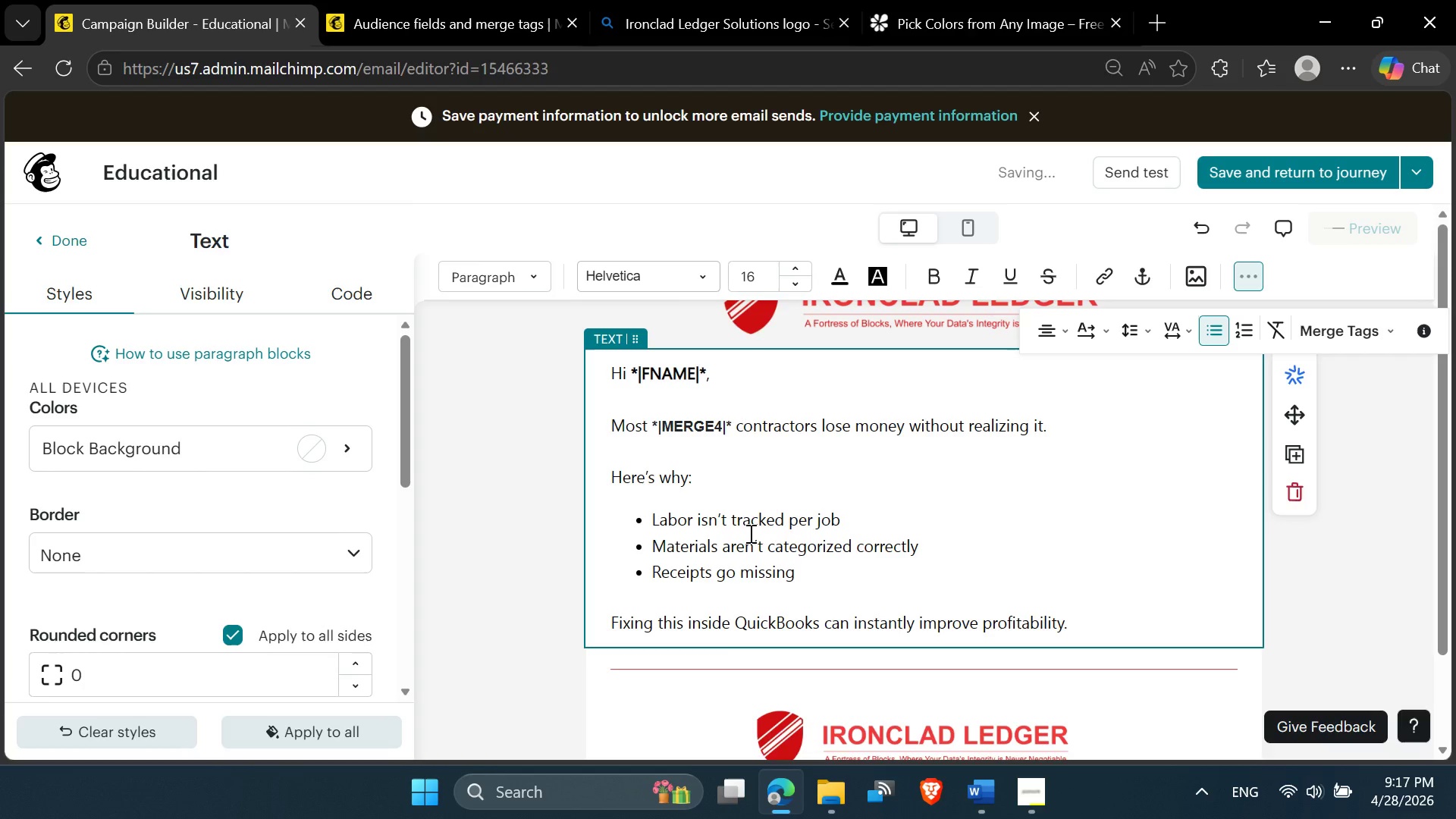 
wait(12.78)
 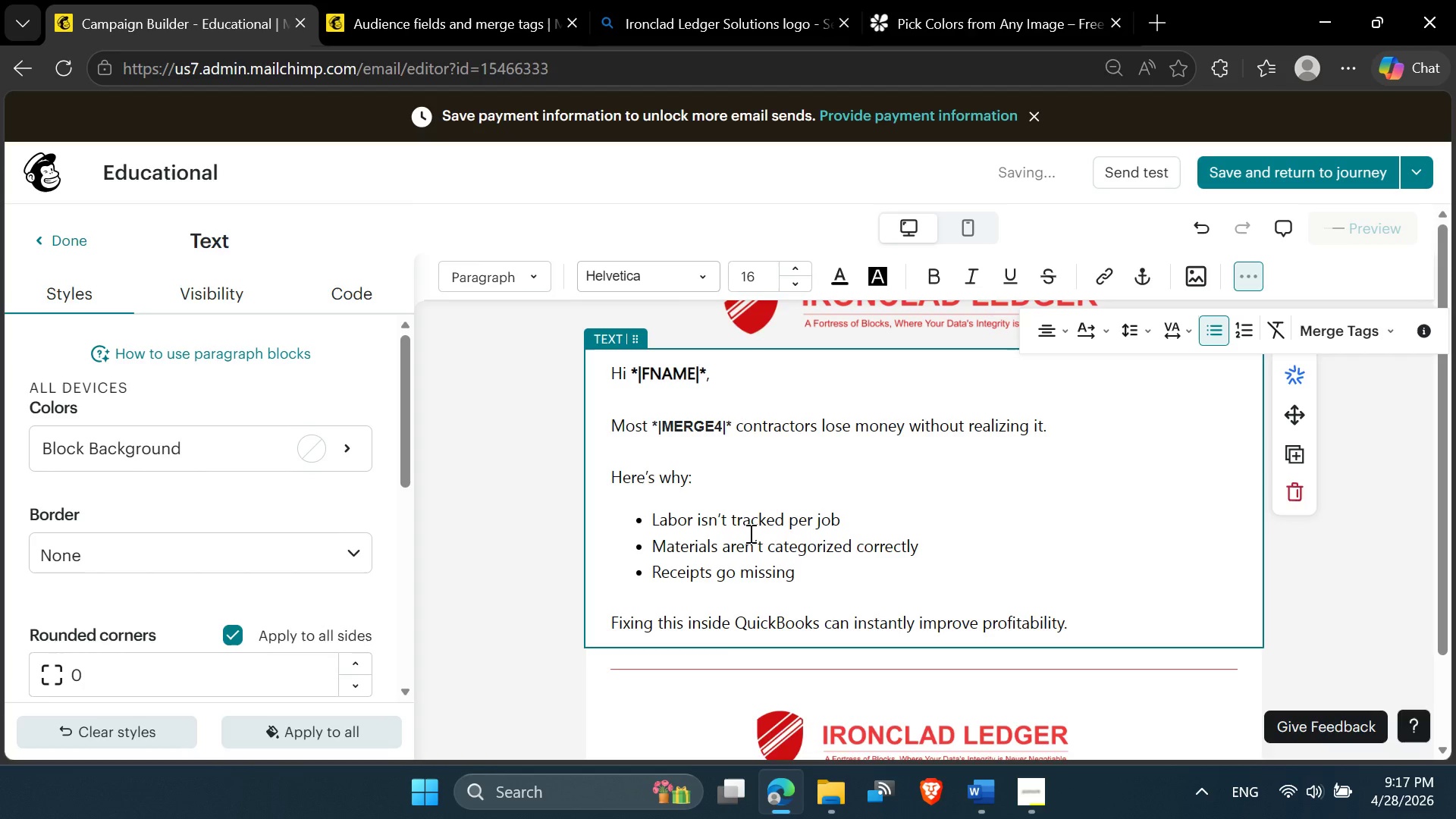 
scroll: coordinate [582, 468], scroll_direction: down, amount: 7.0
 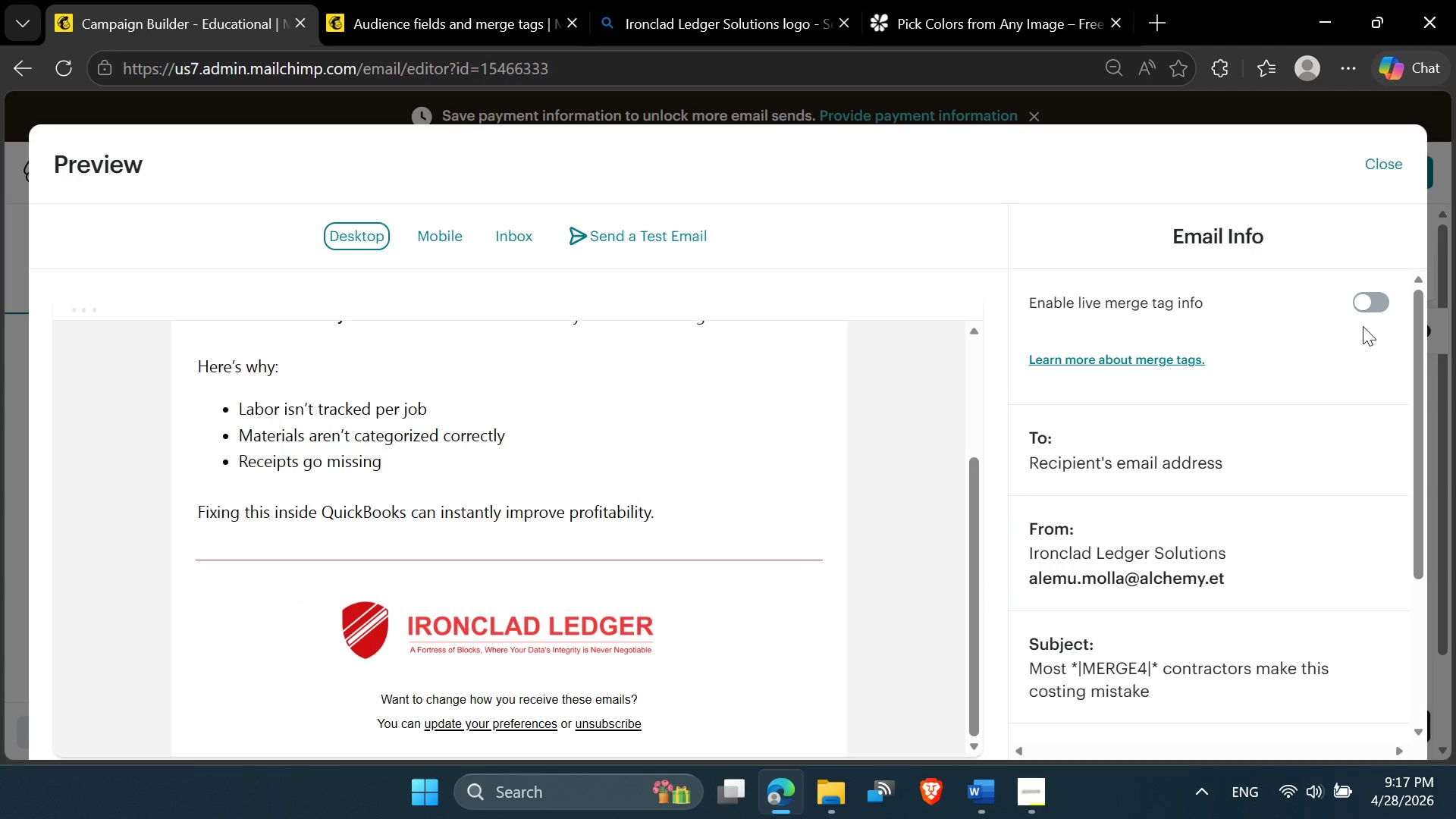 
left_click([1362, 304])
 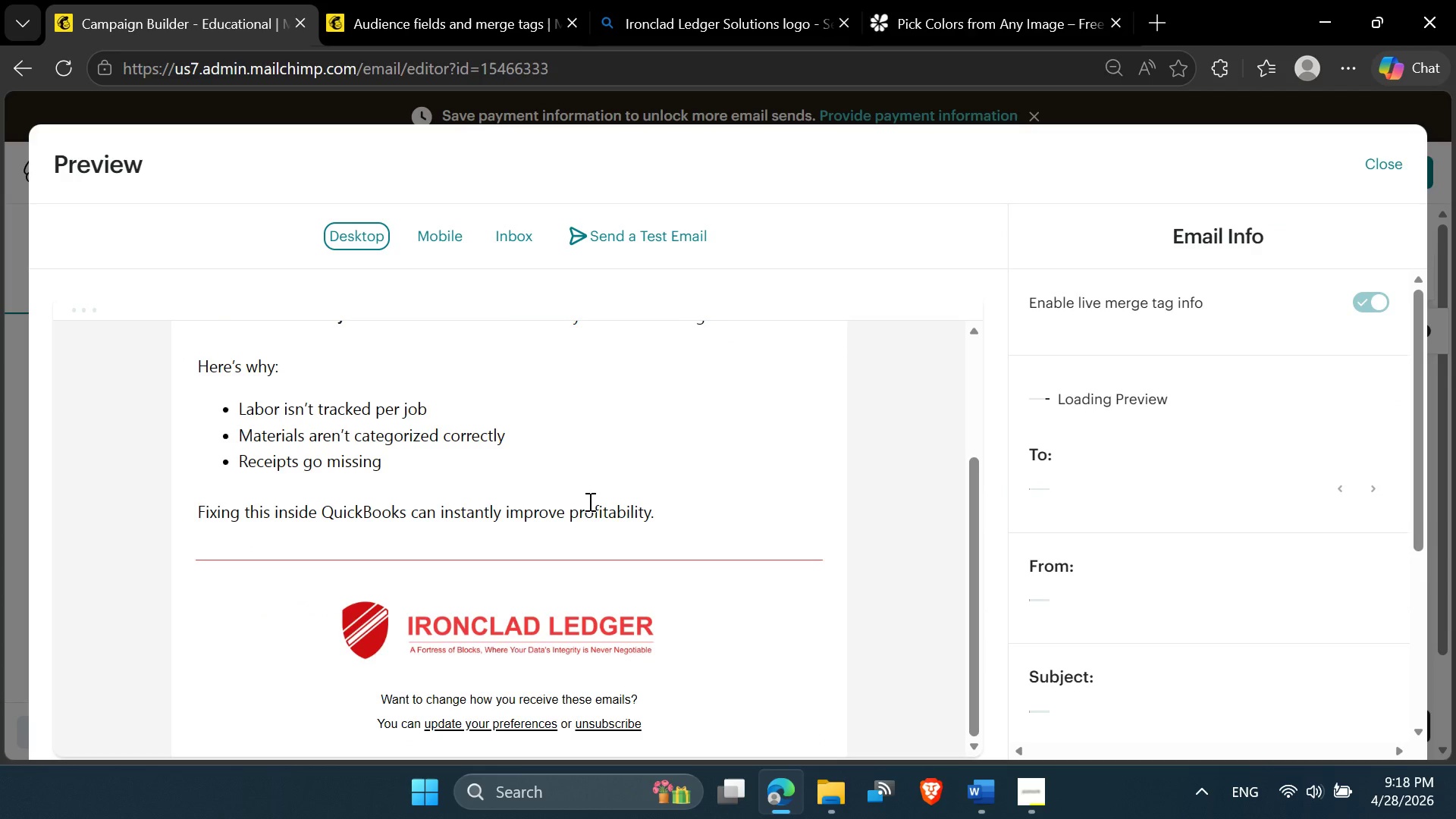 
scroll: coordinate [588, 501], scroll_direction: up, amount: 2.0
 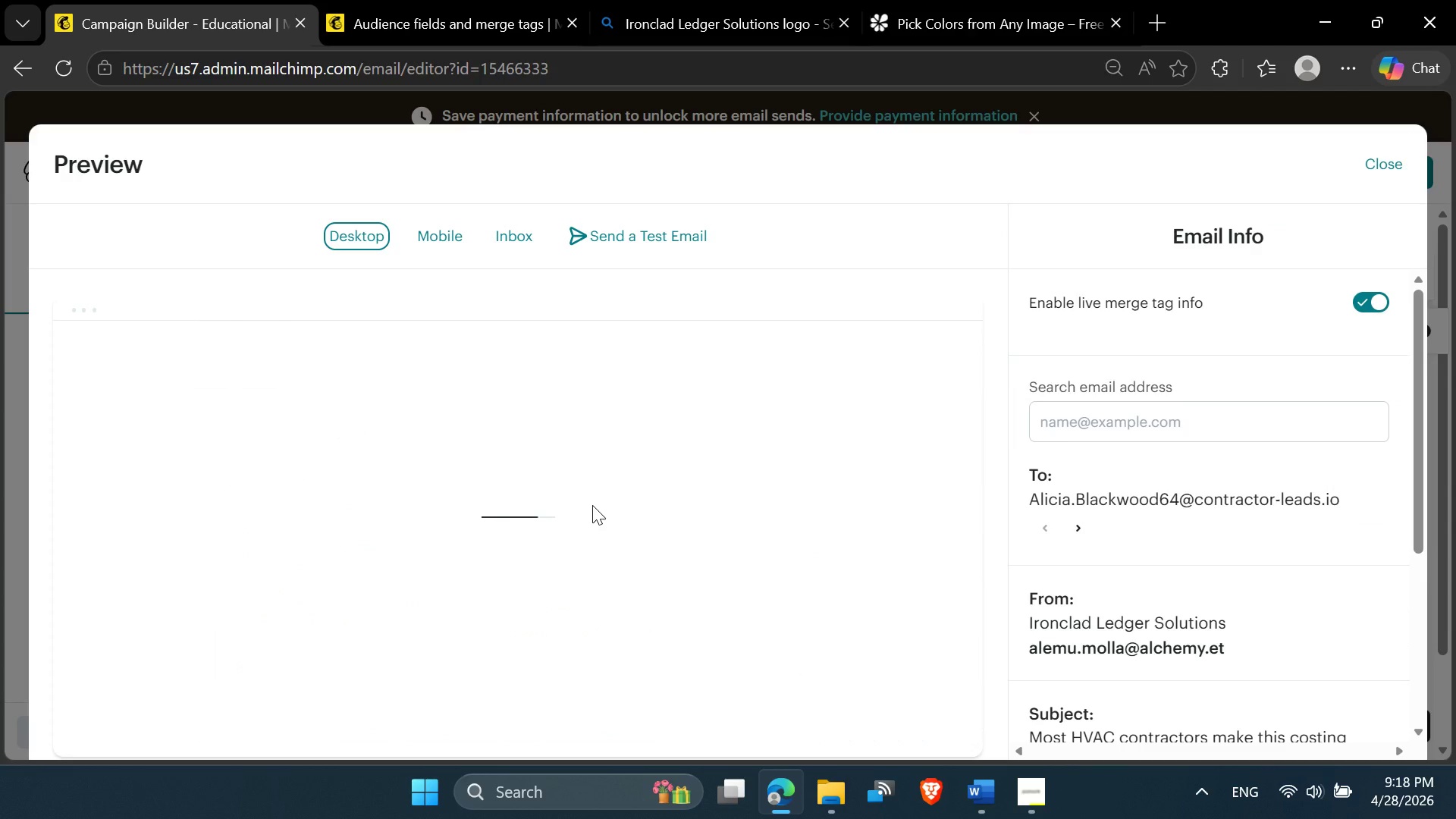 
scroll: coordinate [594, 517], scroll_direction: down, amount: 5.0
 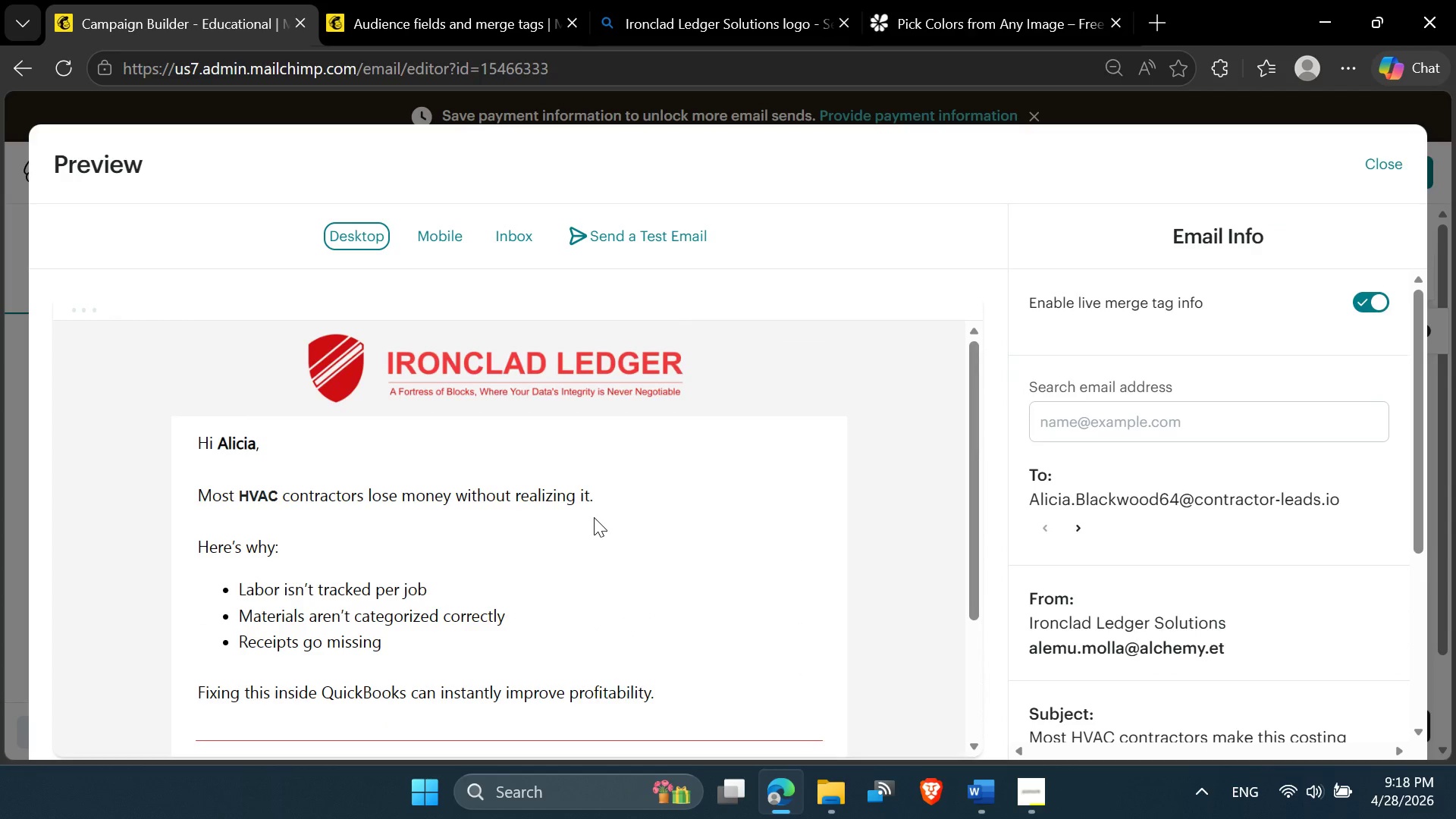 
scroll: coordinate [594, 517], scroll_direction: up, amount: 1.0
 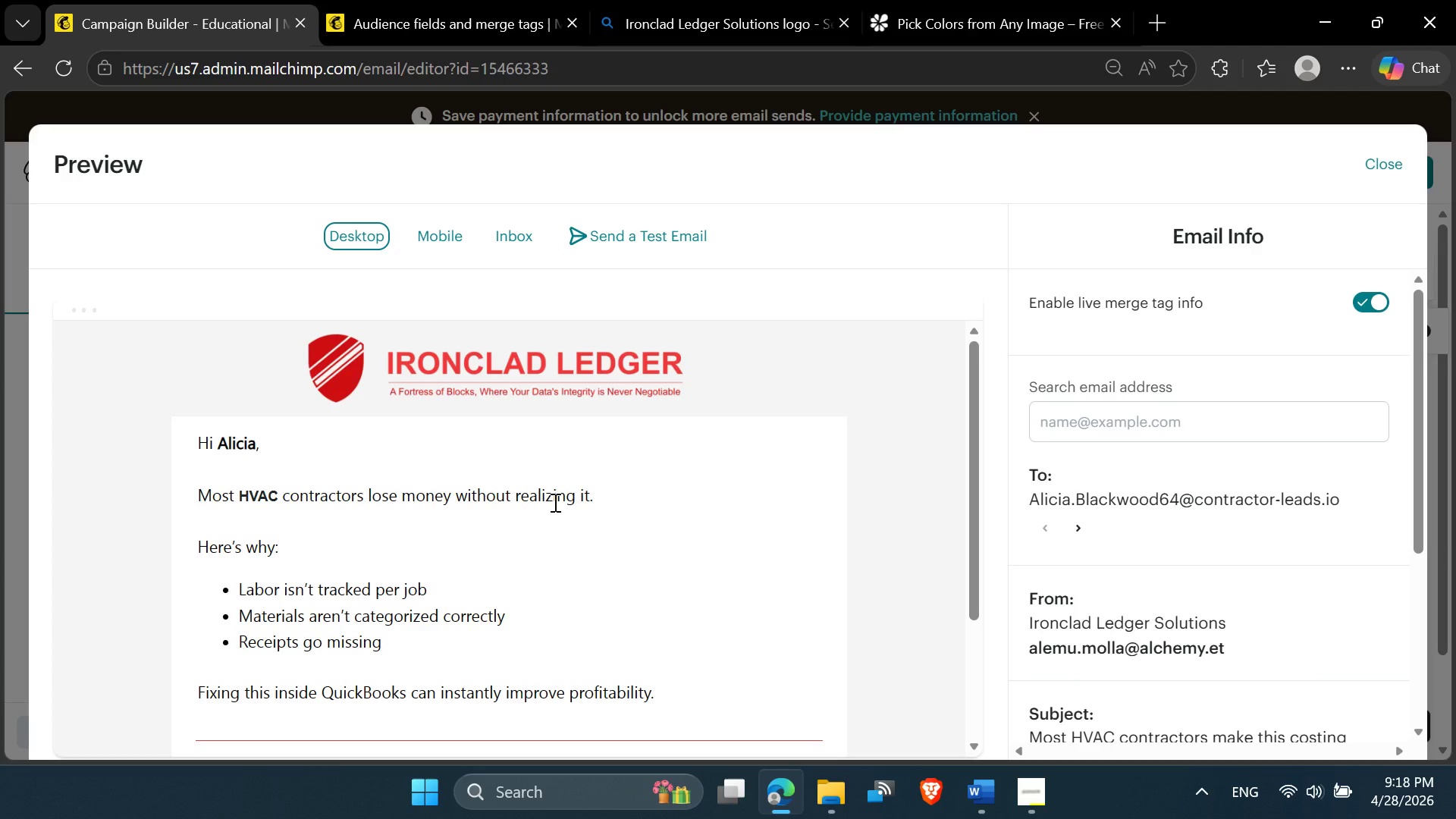 
scroll: coordinate [411, 544], scroll_direction: down, amount: 3.0
 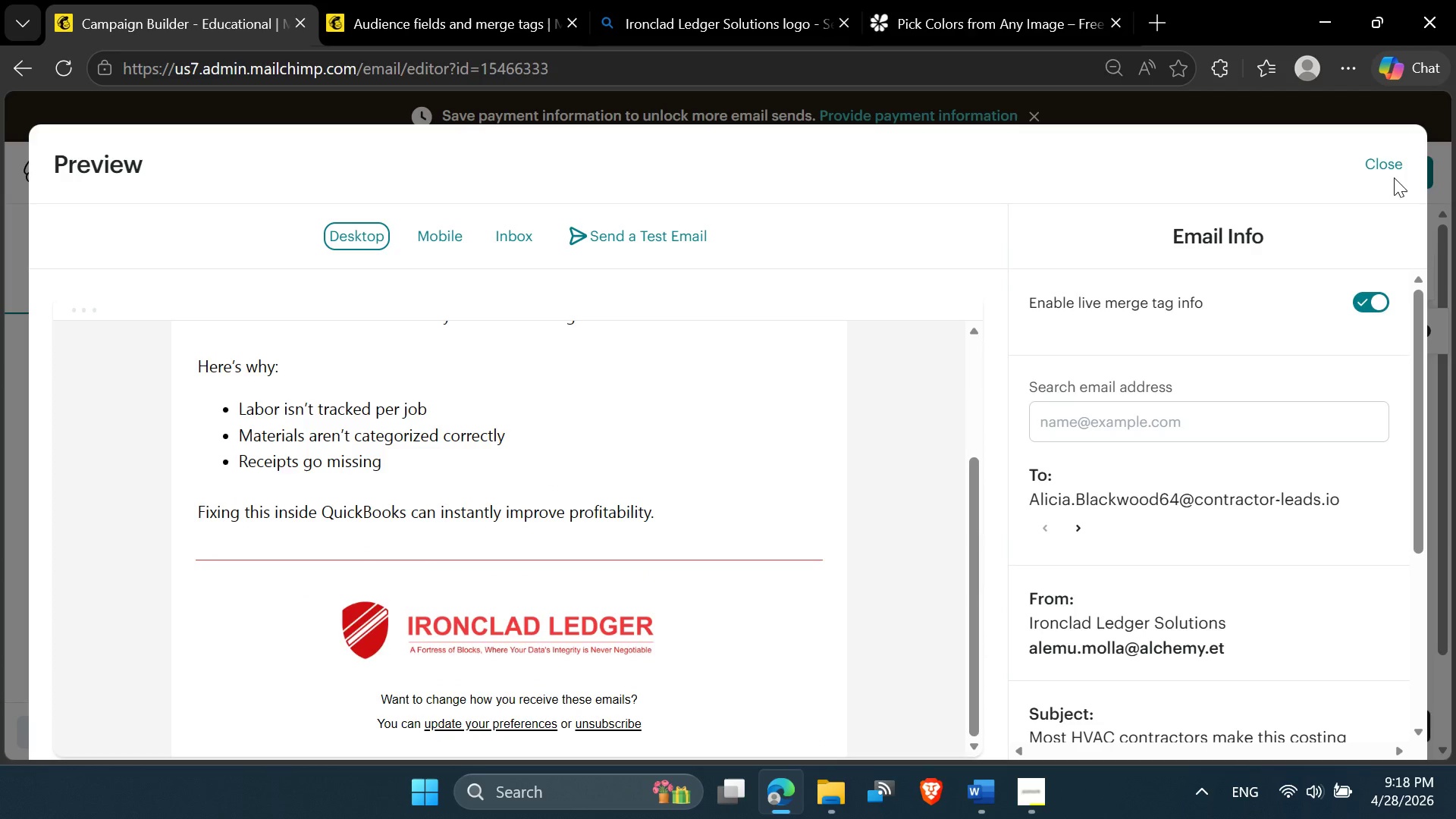 
left_click([1385, 168])
 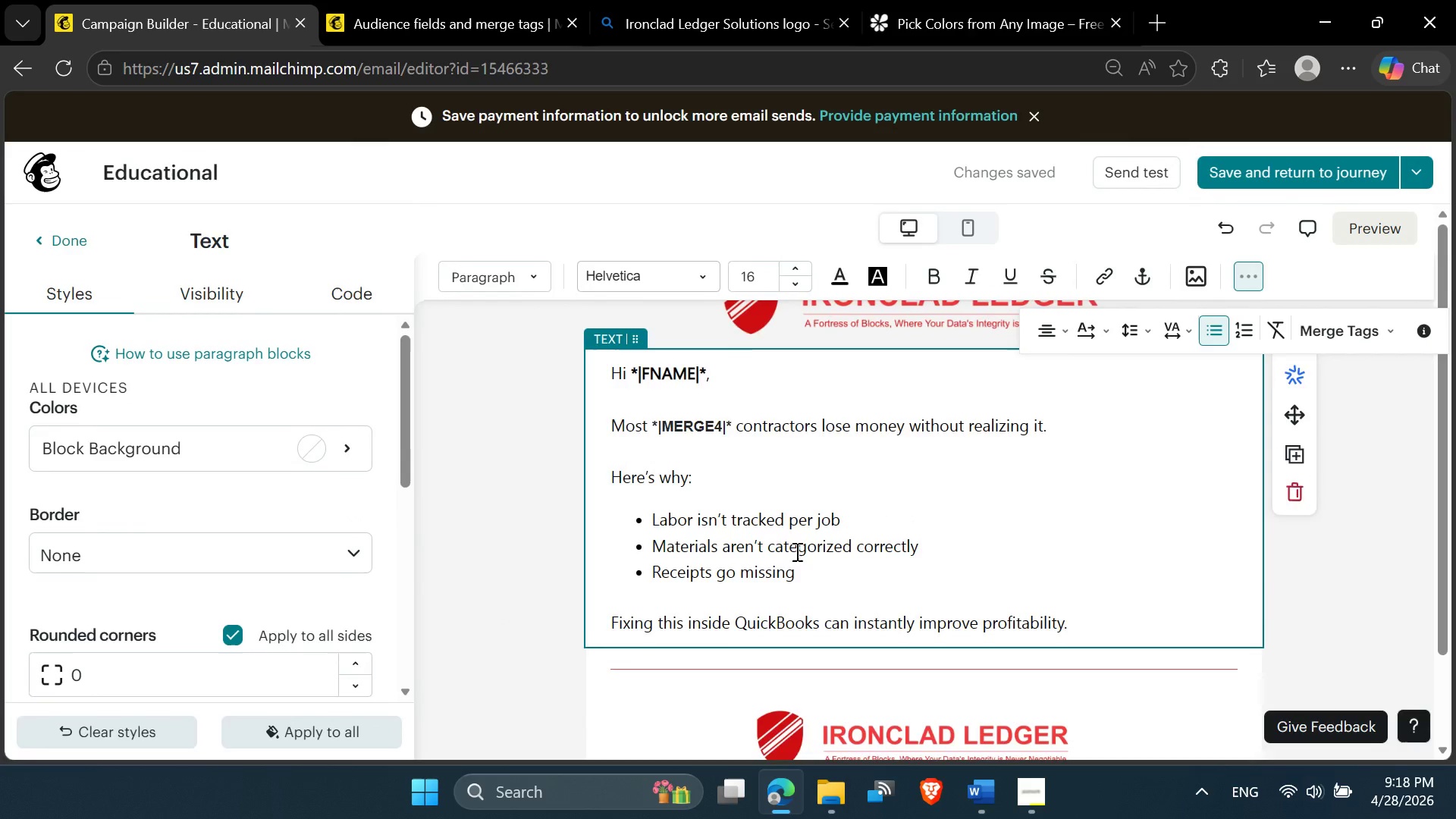 
scroll: coordinate [923, 486], scroll_direction: up, amount: 4.0
 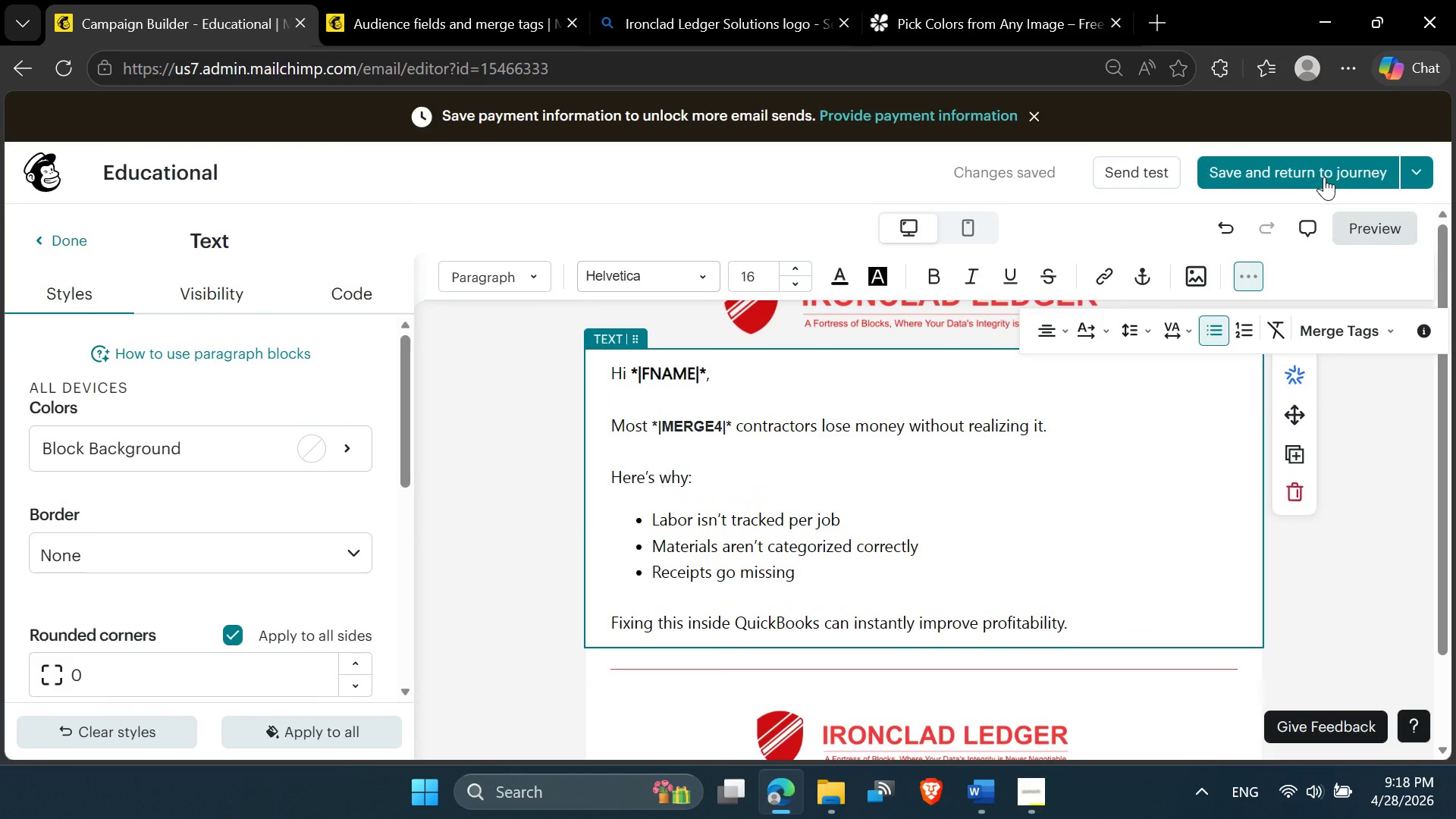 
left_click([1318, 165])
 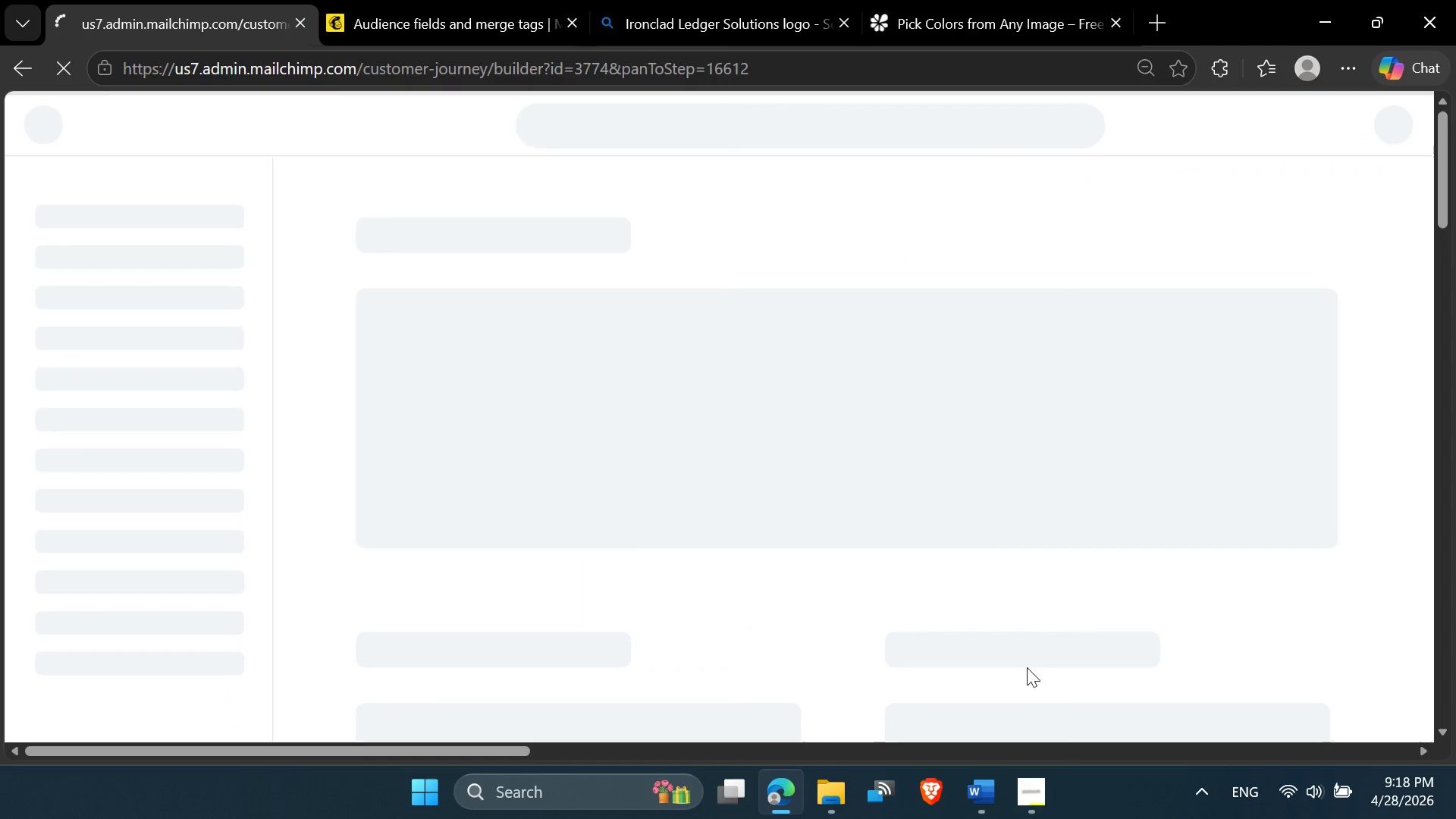 
left_click([1038, 798])